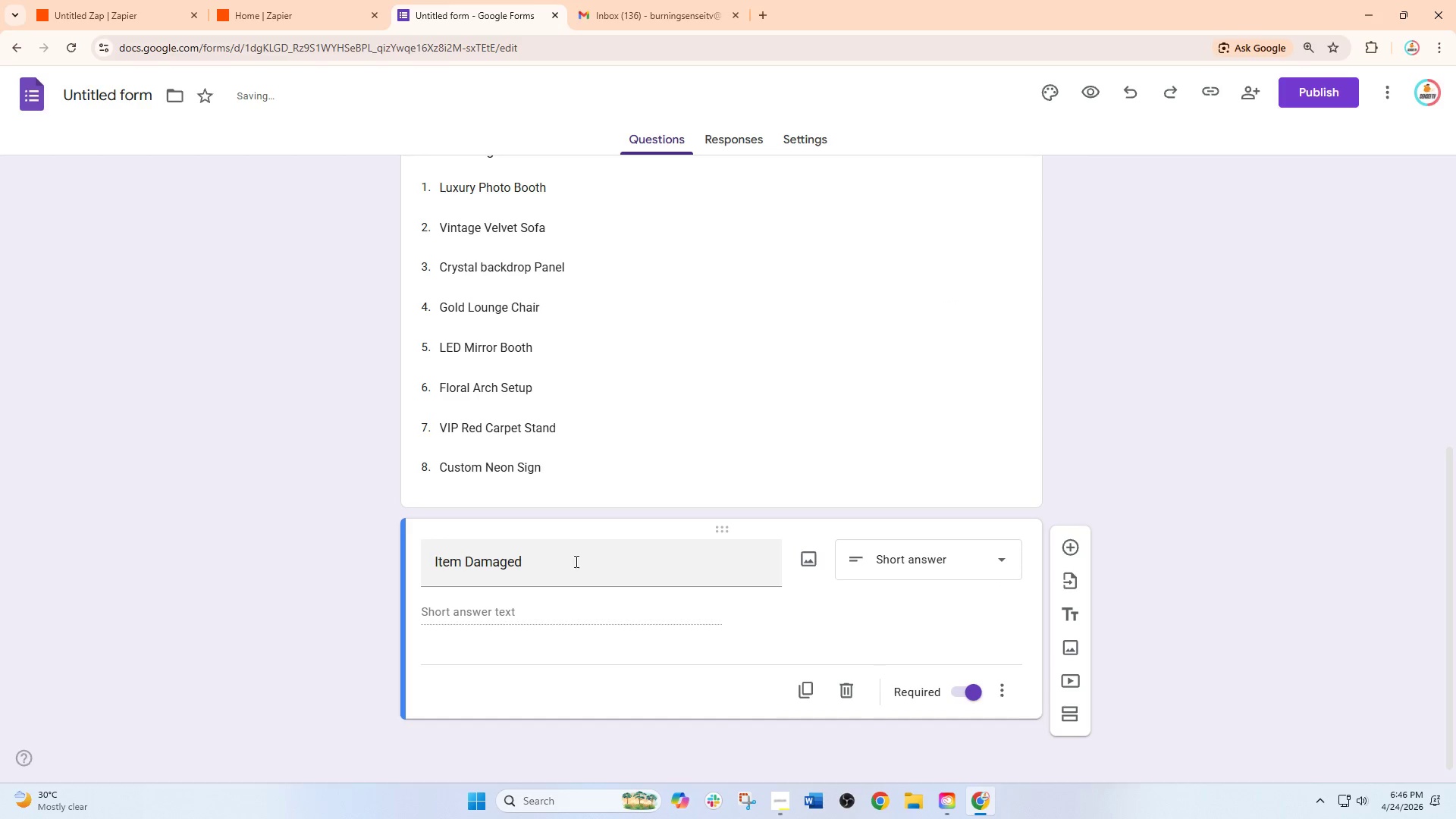 
left_click_drag(start_coordinate=[567, 565], to_coordinate=[350, 572])
 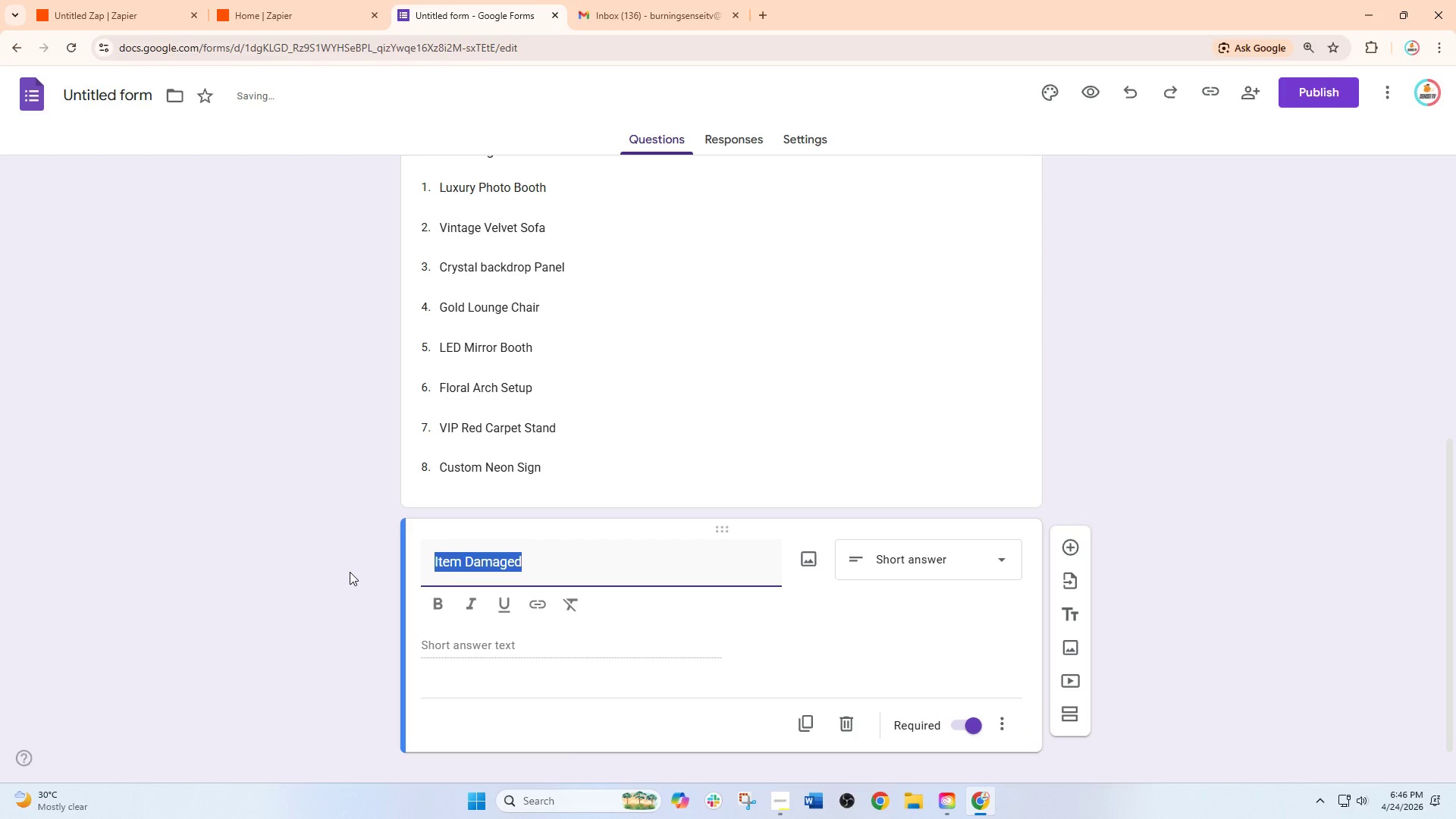 
type(Damage Severity)
 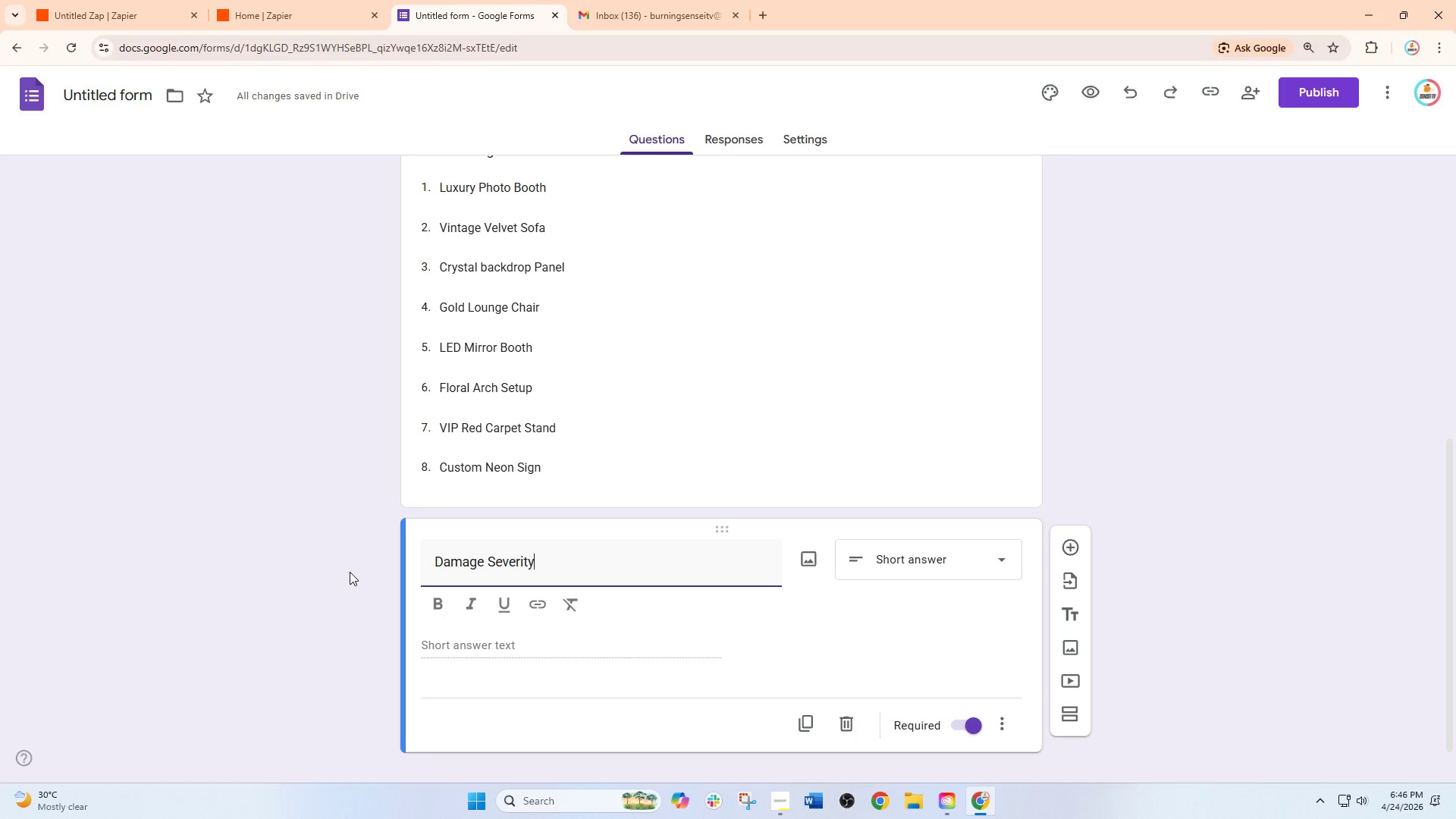 
wait(13.58)
 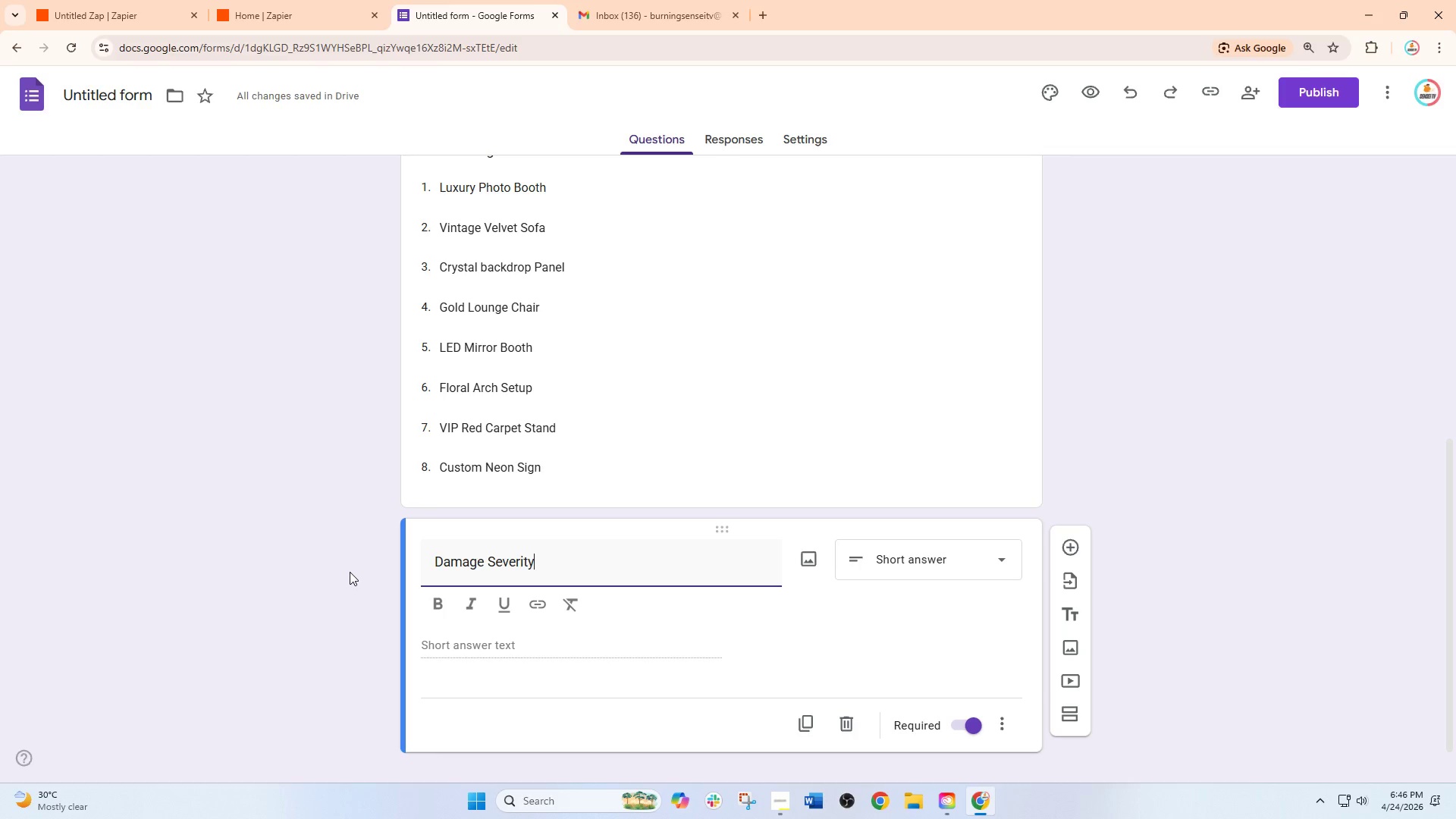 
left_click([918, 567])
 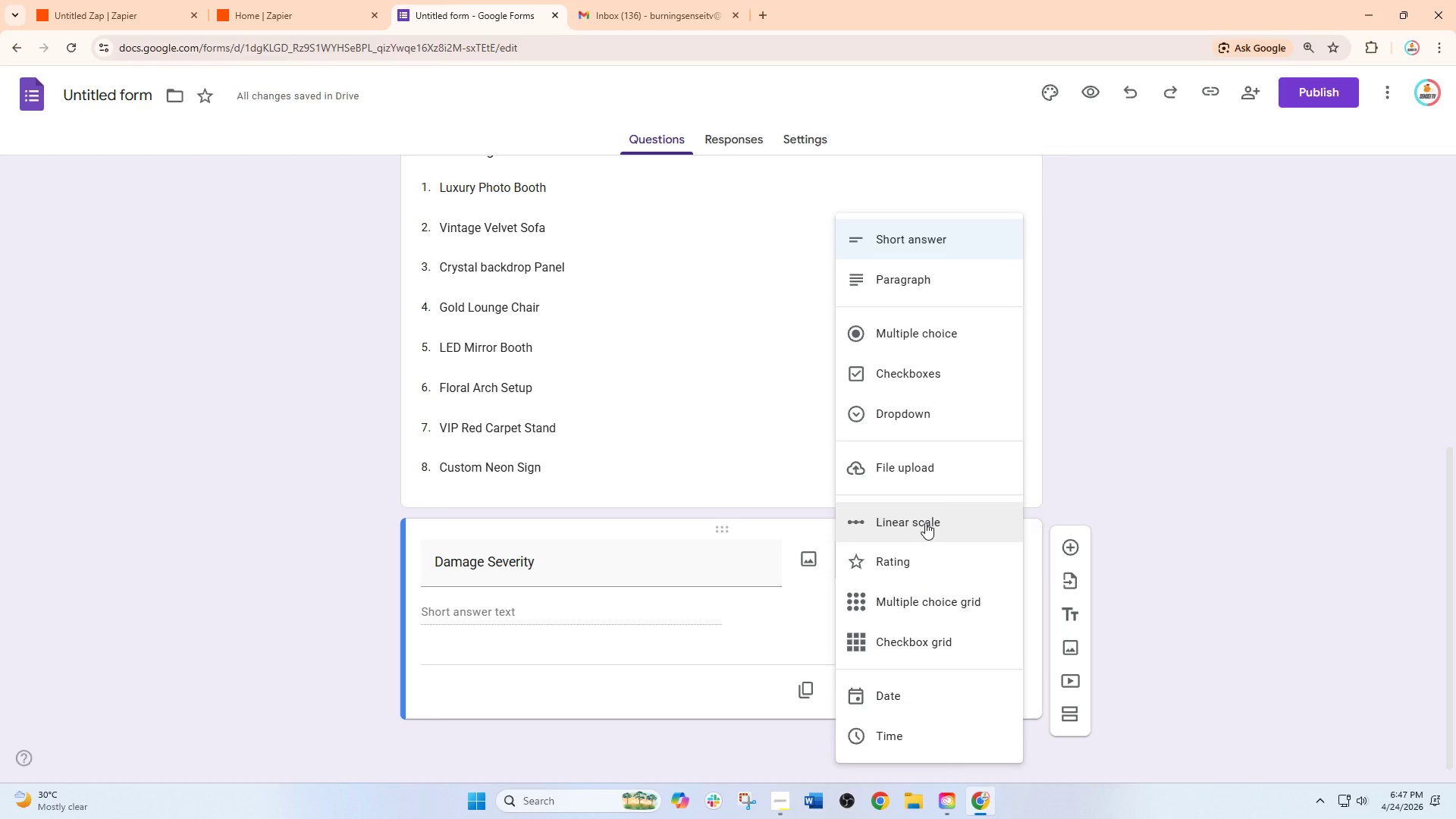 
left_click([925, 522])
 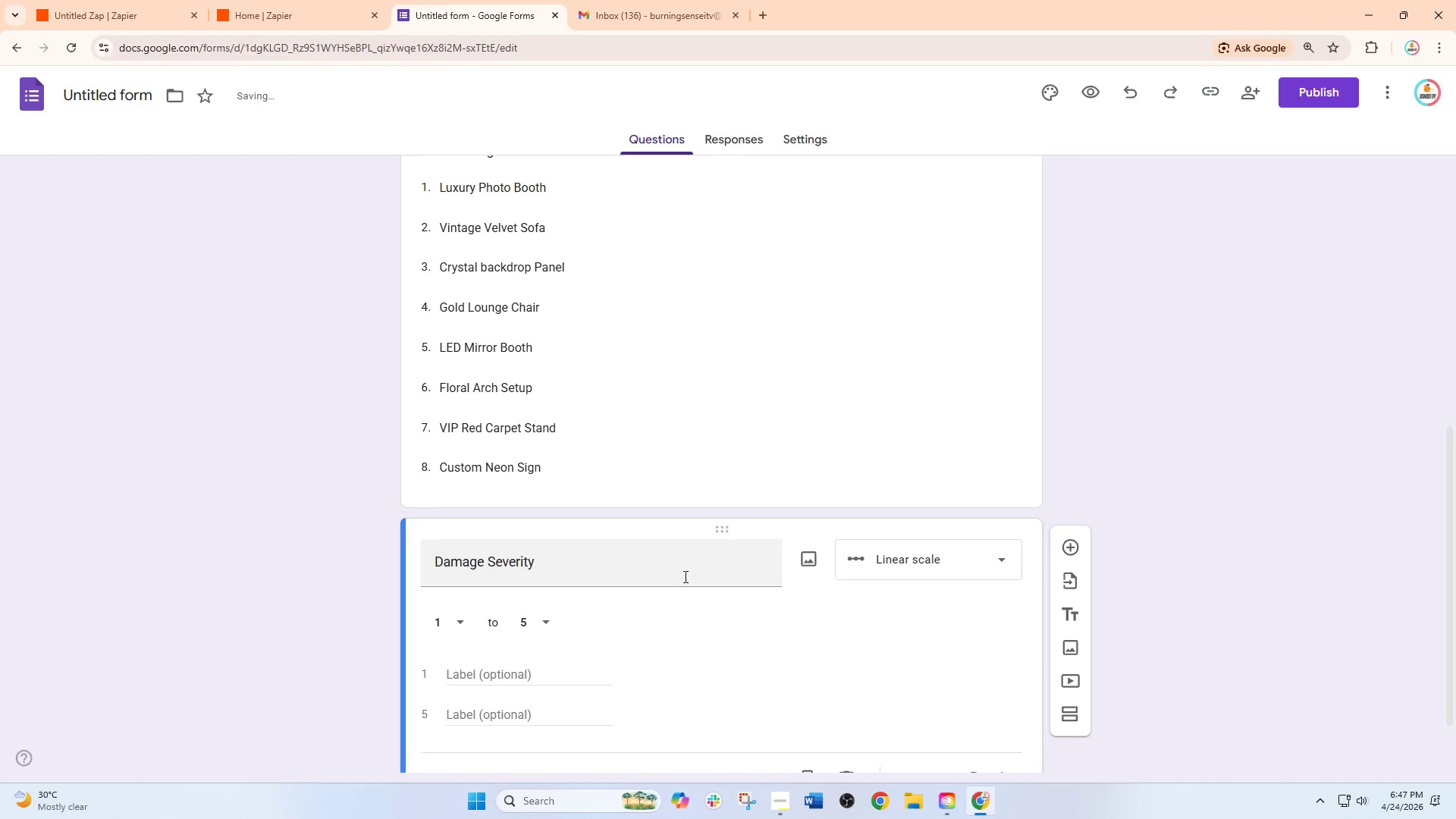 
scroll: coordinate [667, 582], scroll_direction: down, amount: 1.0
 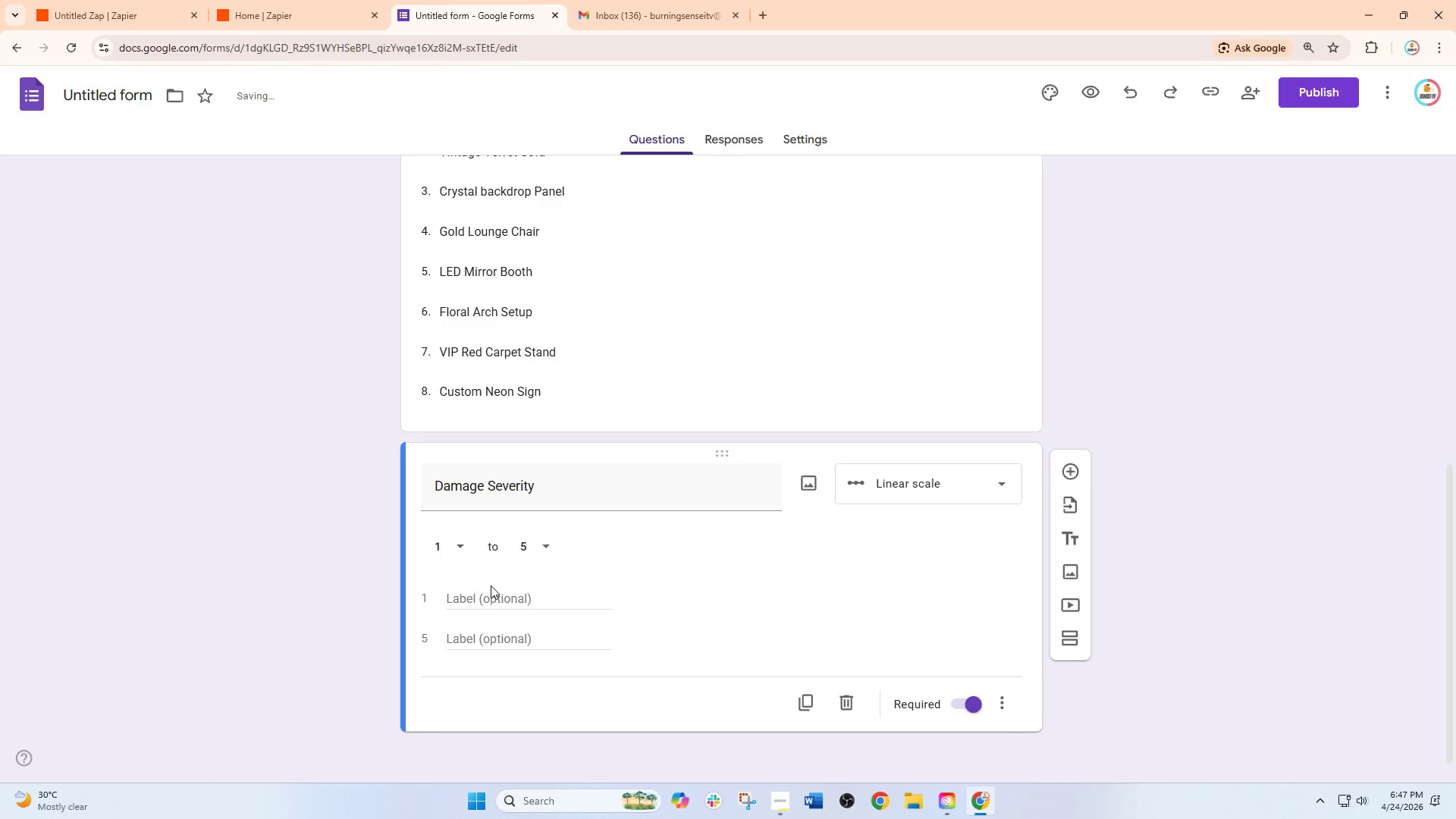 
left_click([470, 604])
 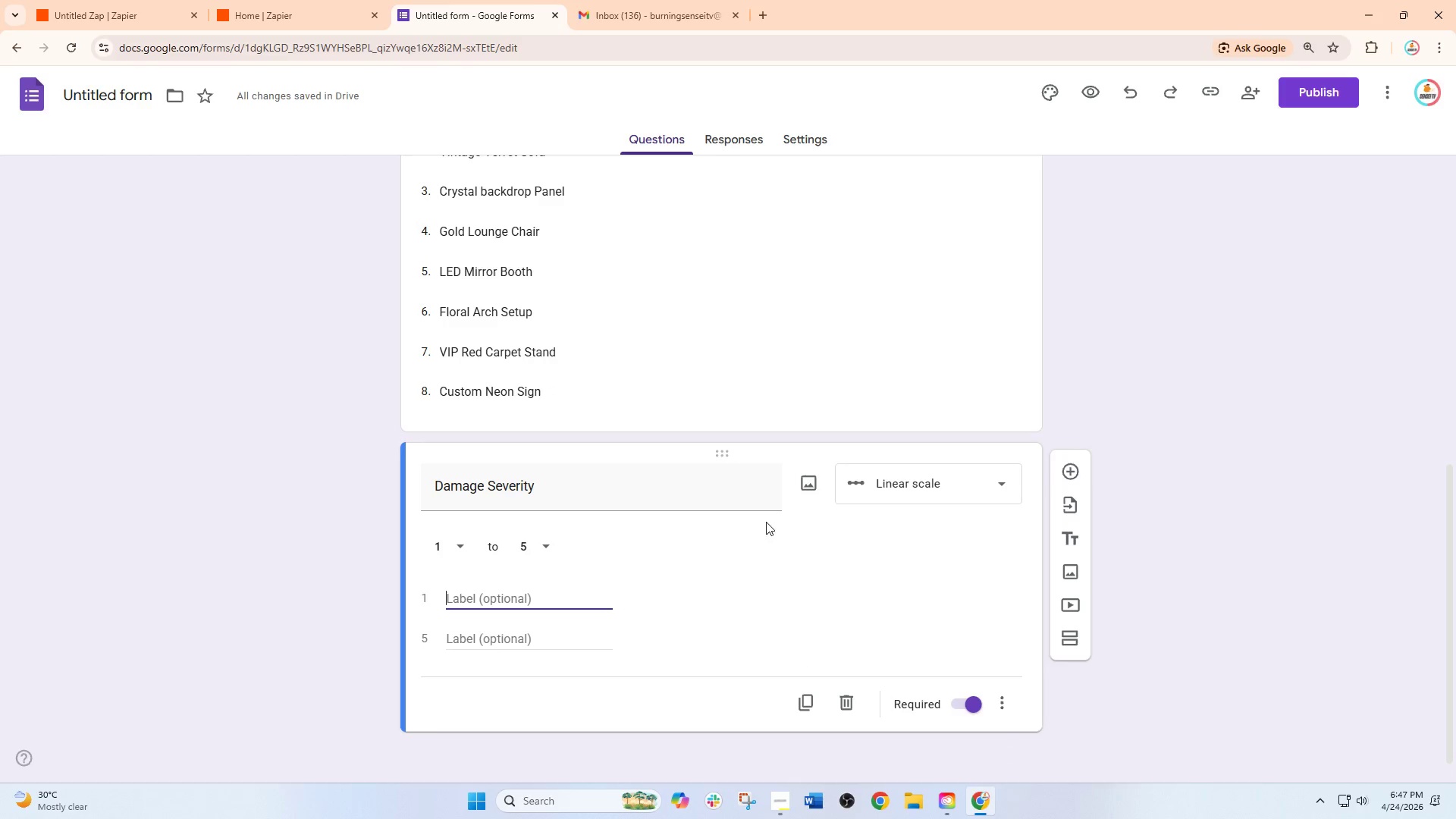 
left_click([910, 483])
 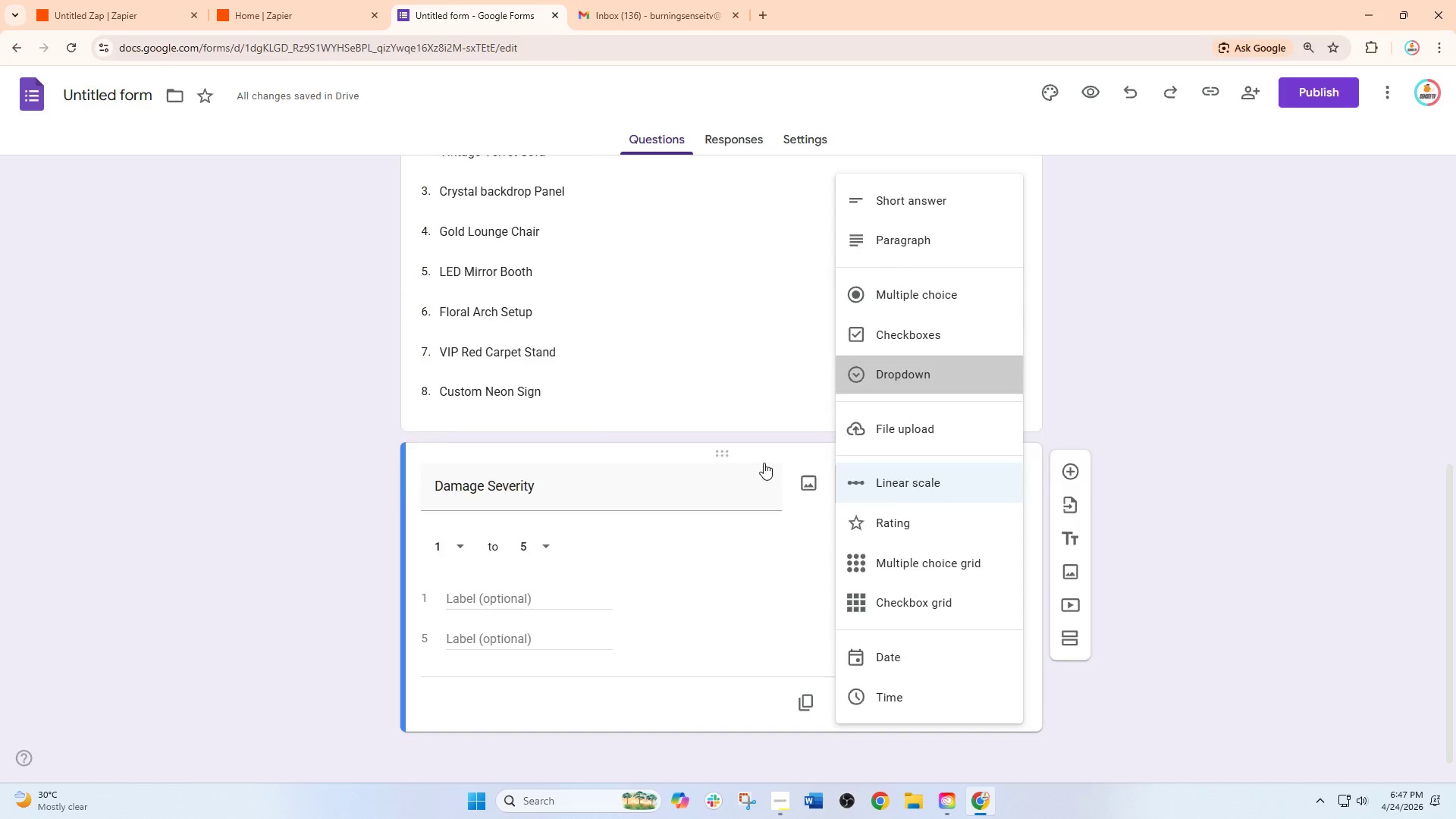 
left_click([491, 585])
 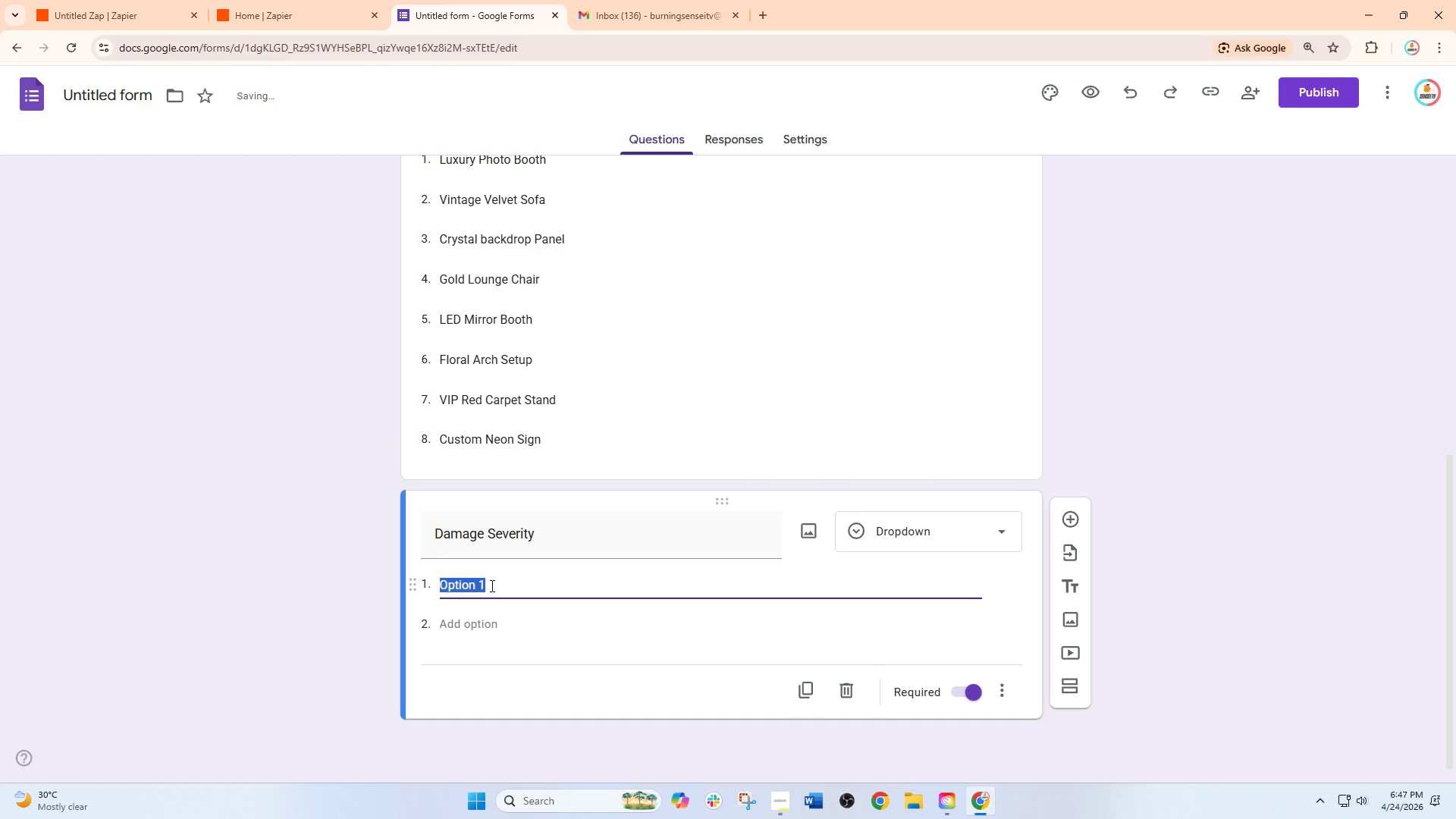 
key(1)
 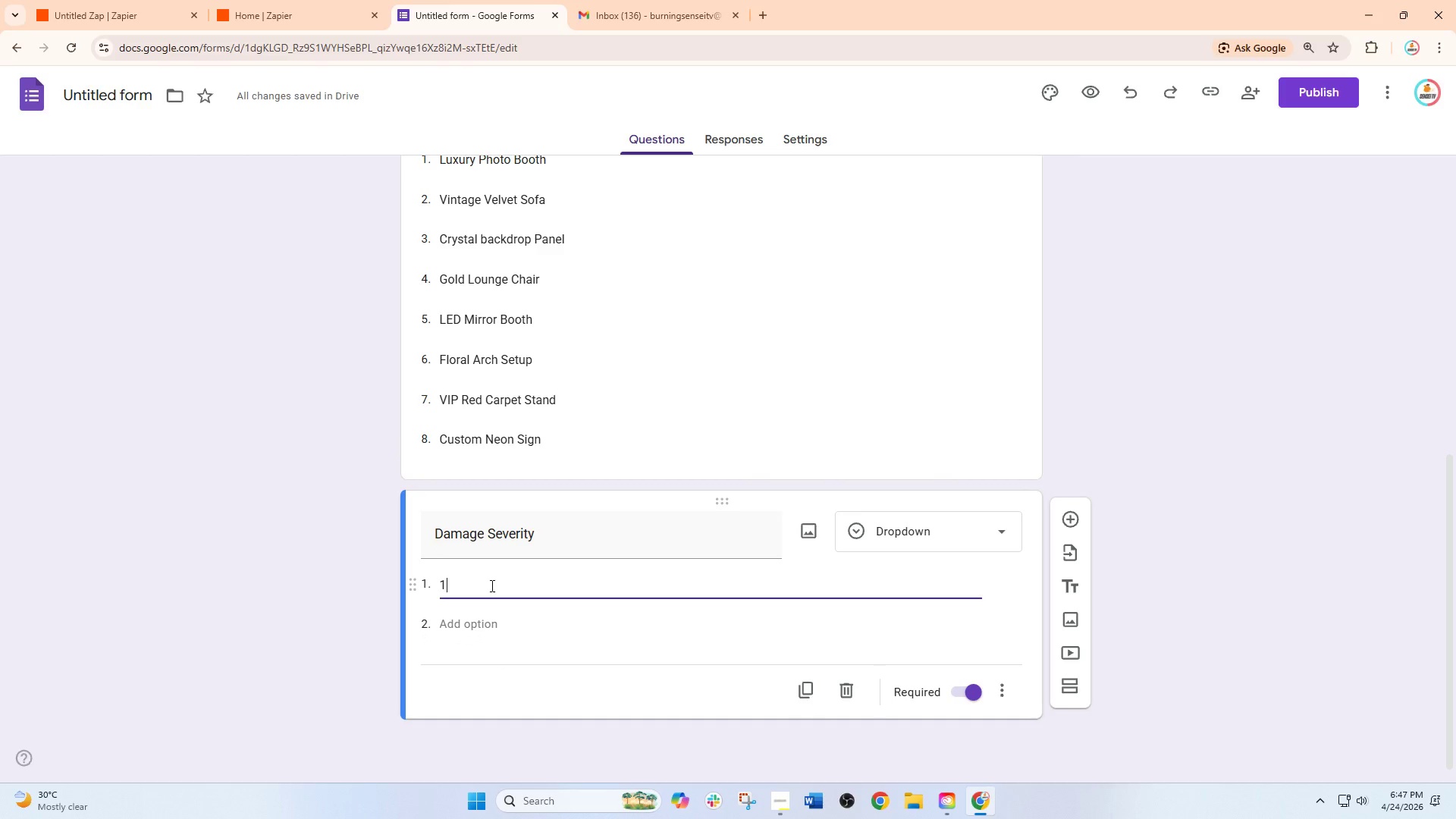 
scroll: coordinate [491, 585], scroll_direction: down, amount: 1.0
 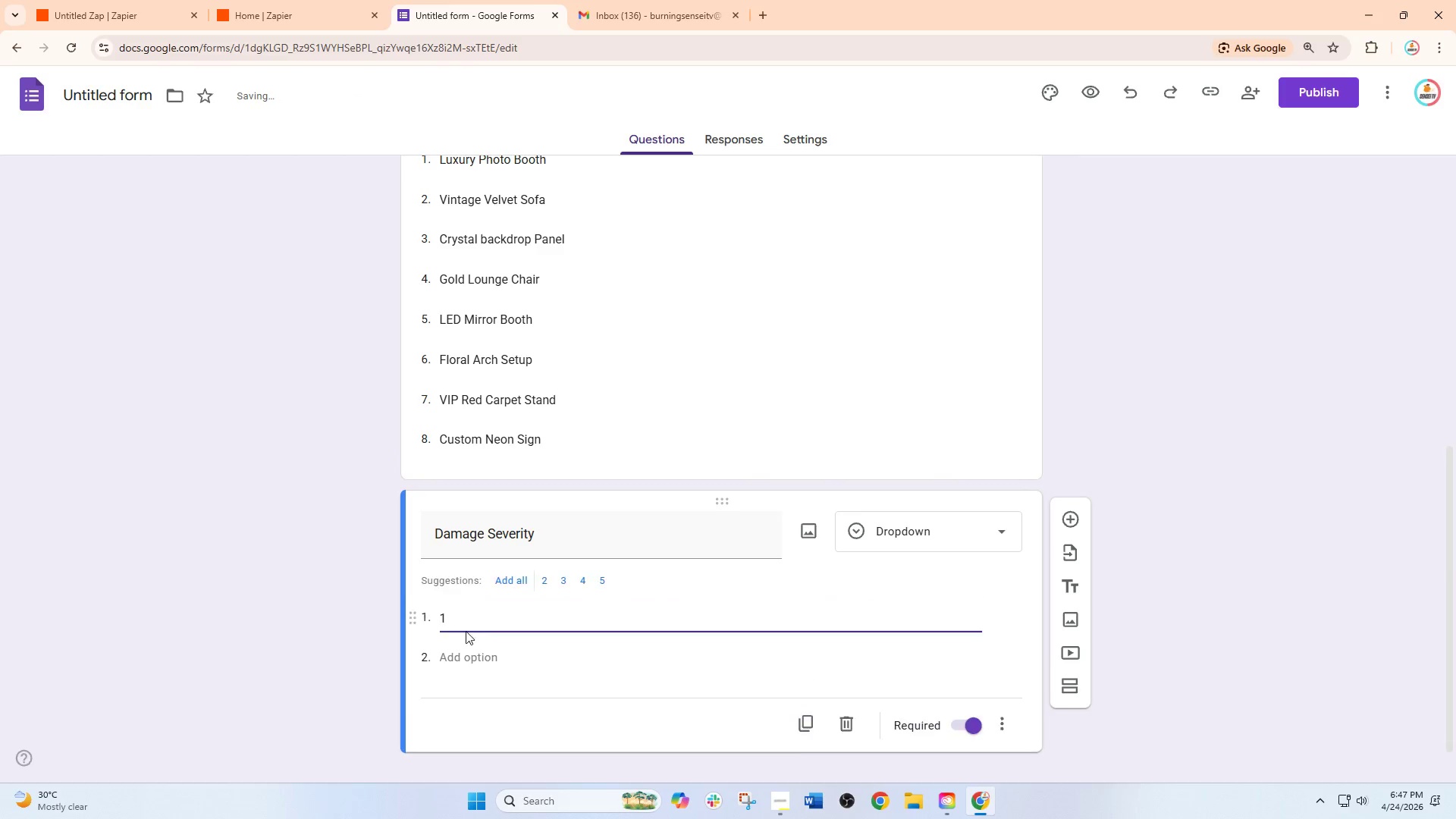 
left_click([472, 626])
 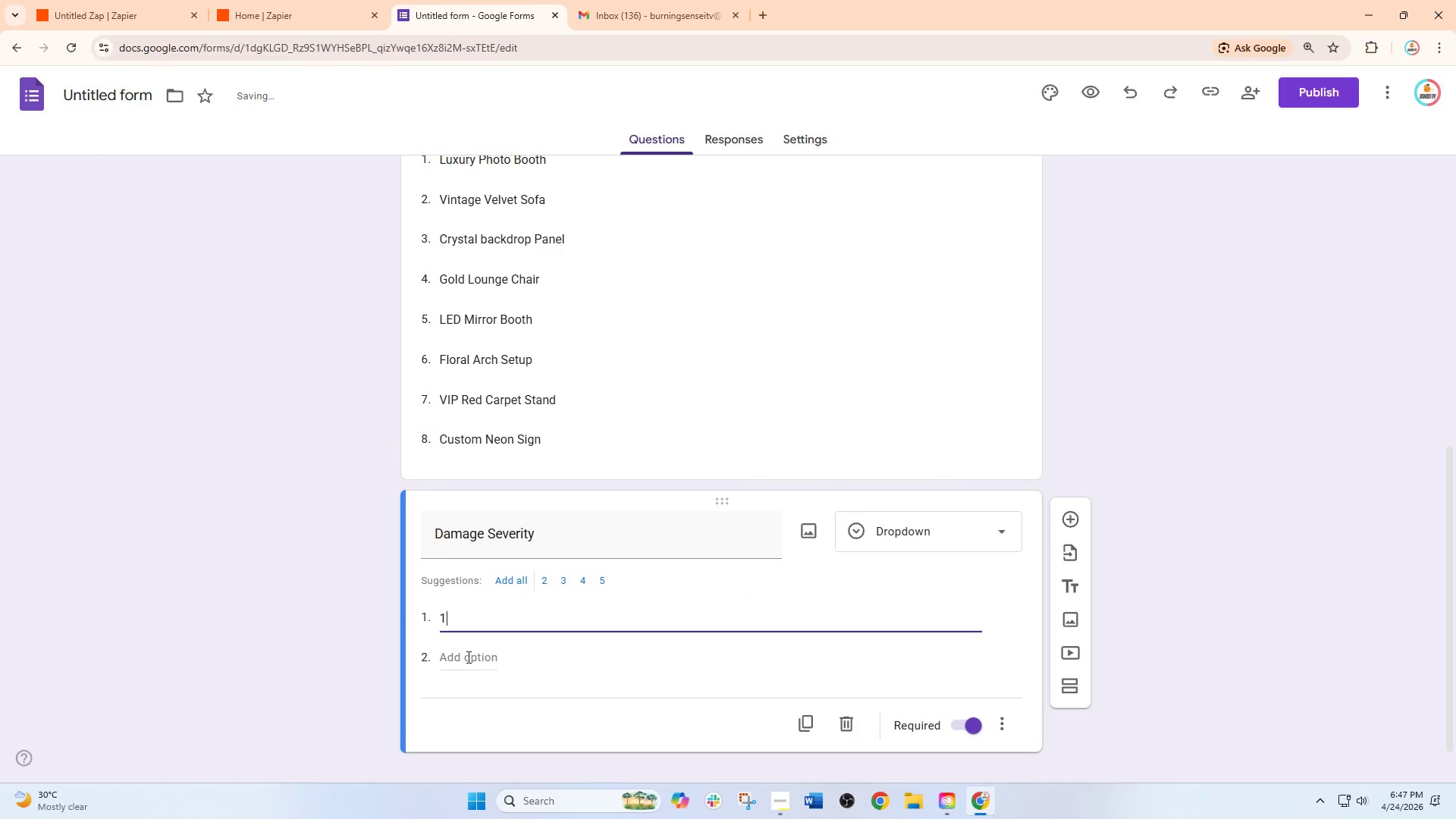 
left_click([467, 657])
 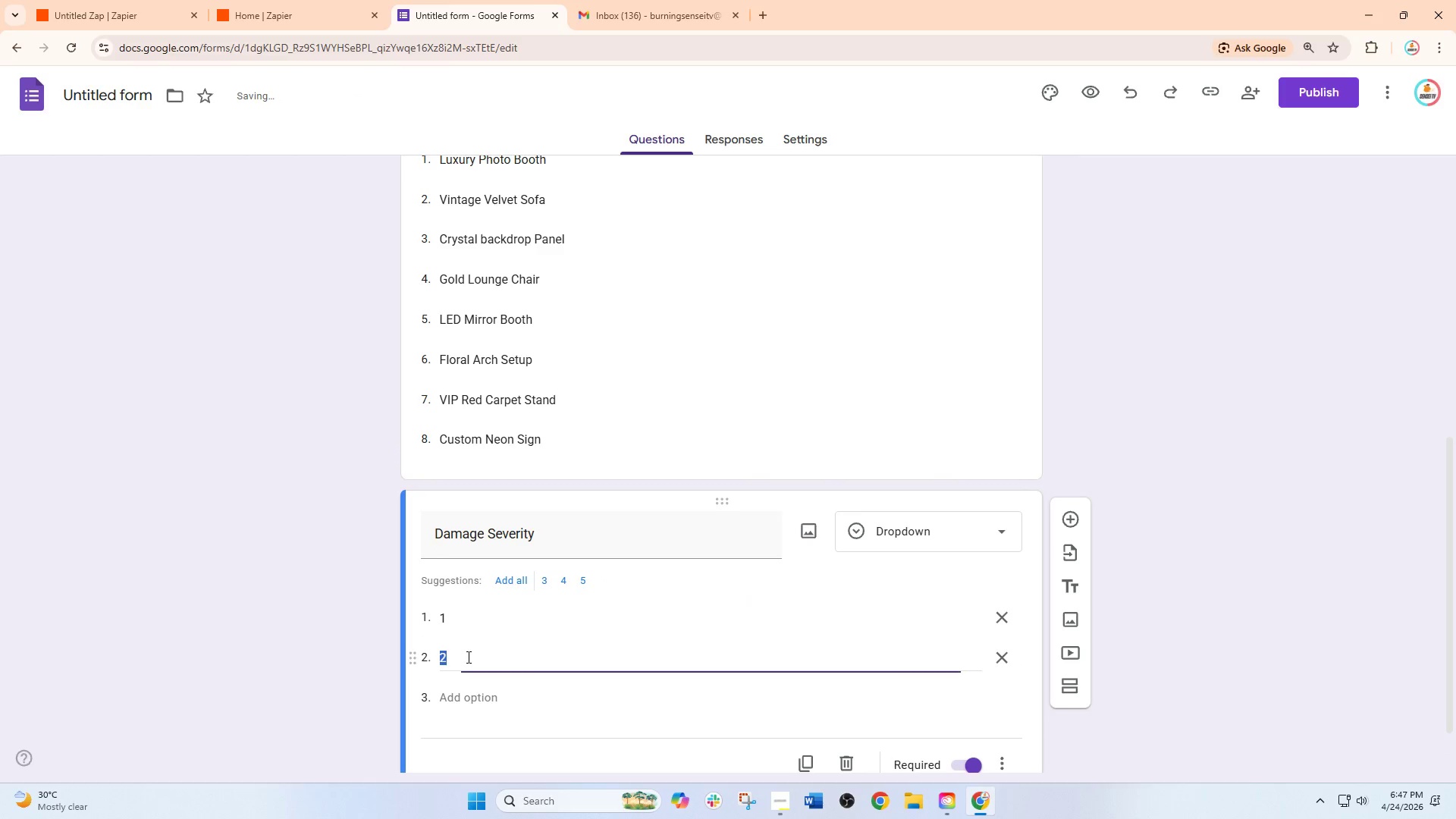 
key(2)
 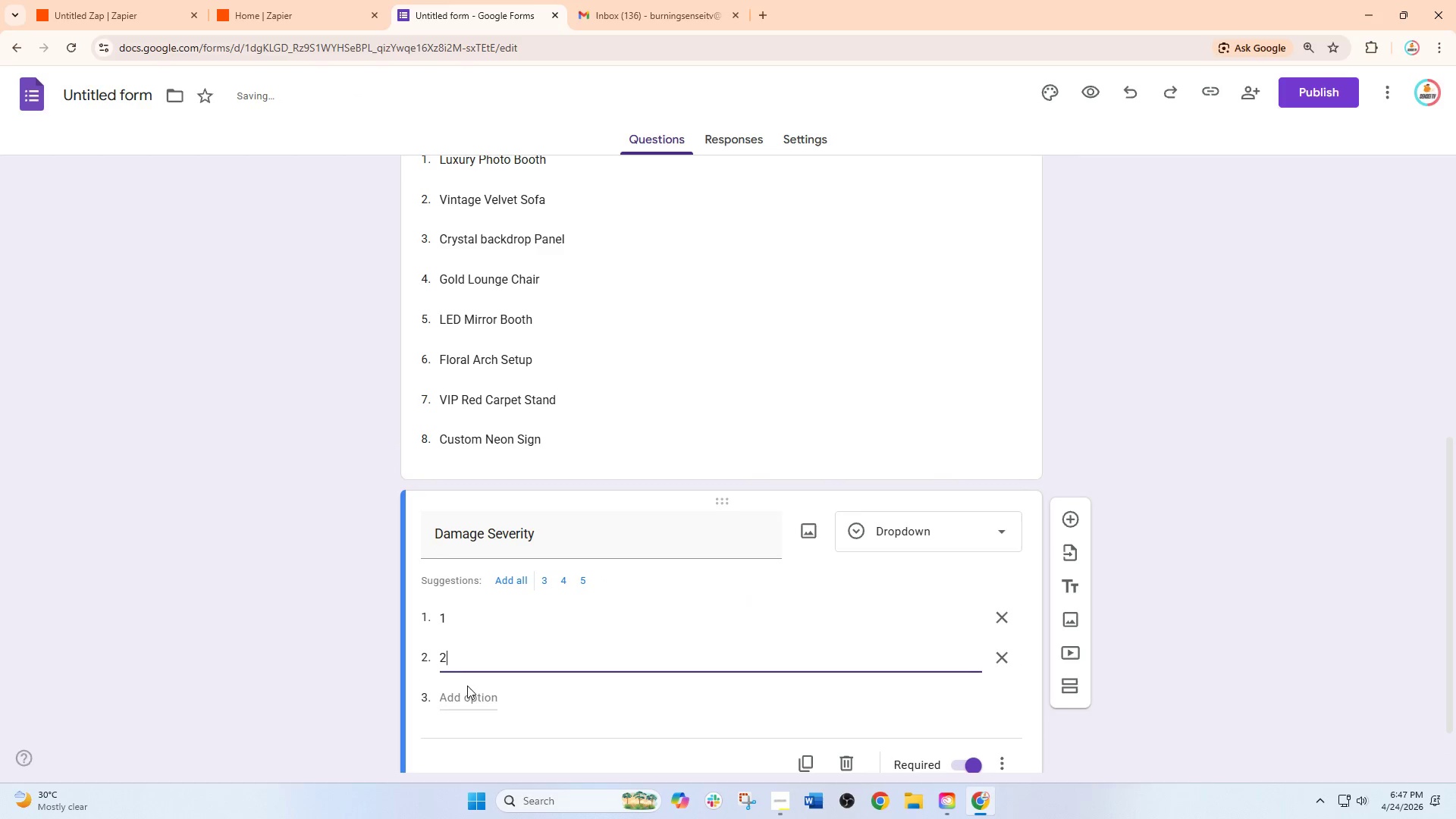 
left_click([467, 695])
 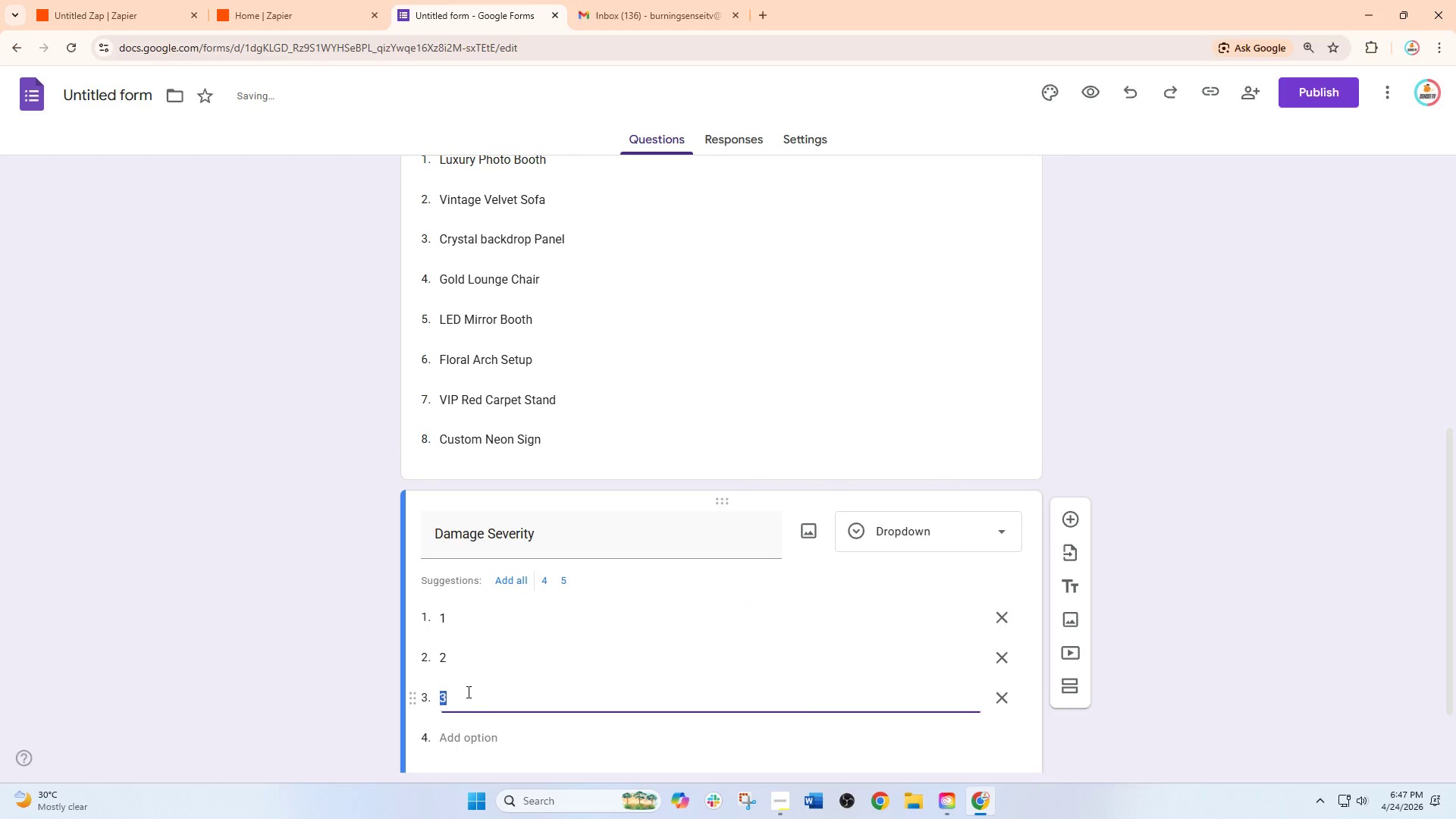 
left_click([478, 619])
 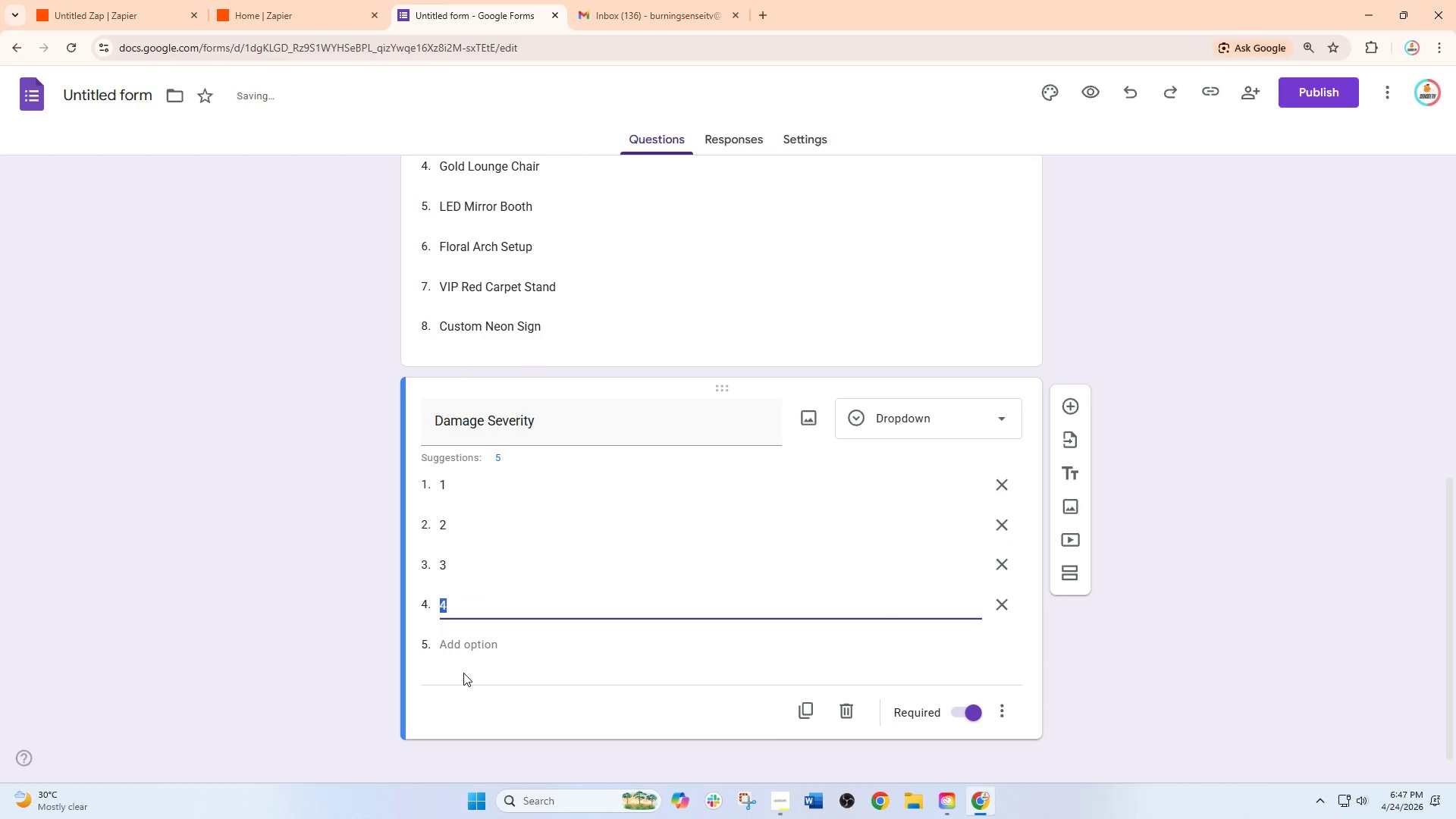 
scroll: coordinate [467, 688], scroll_direction: down, amount: 2.0
 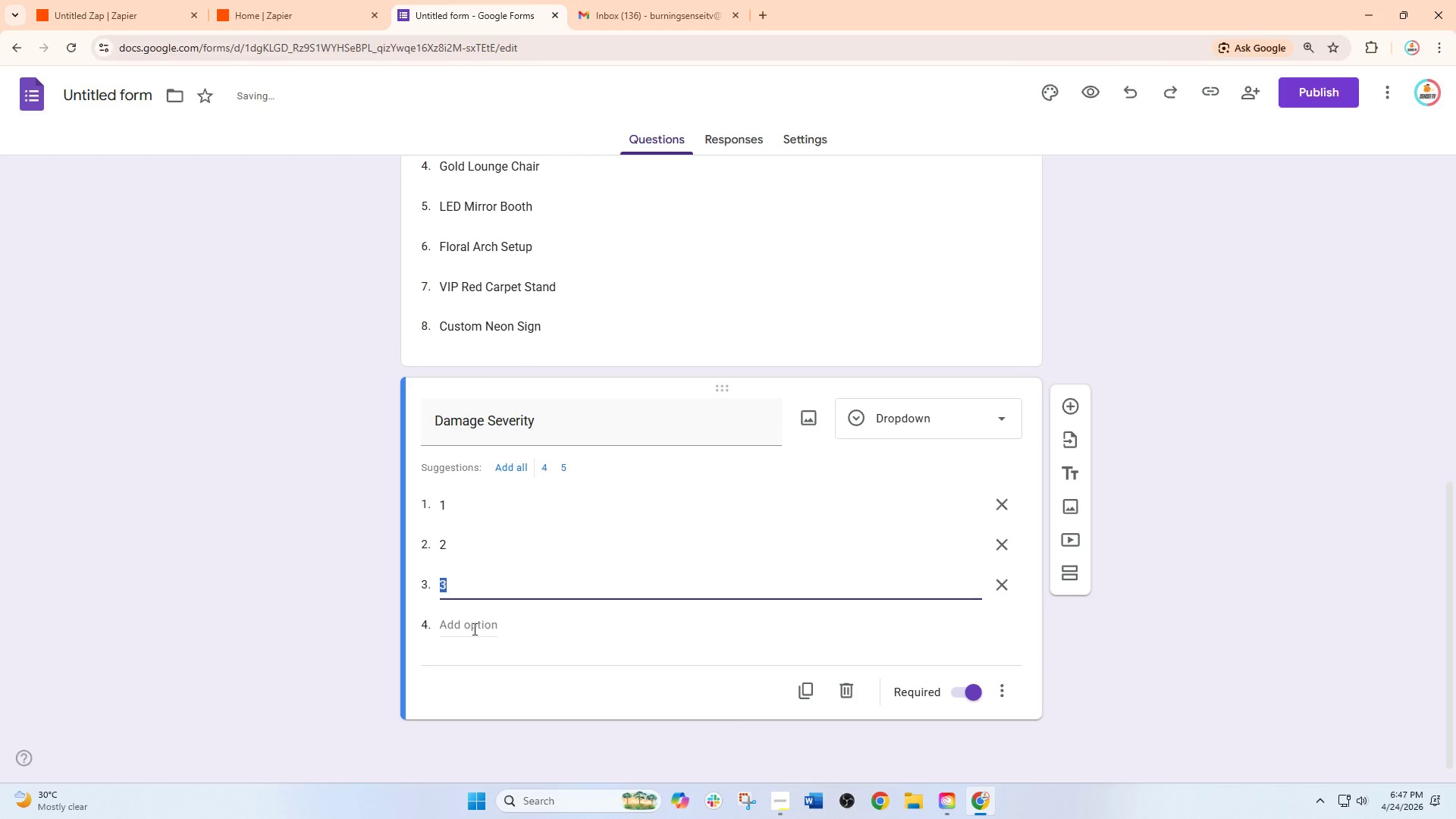 
left_click([466, 635])
 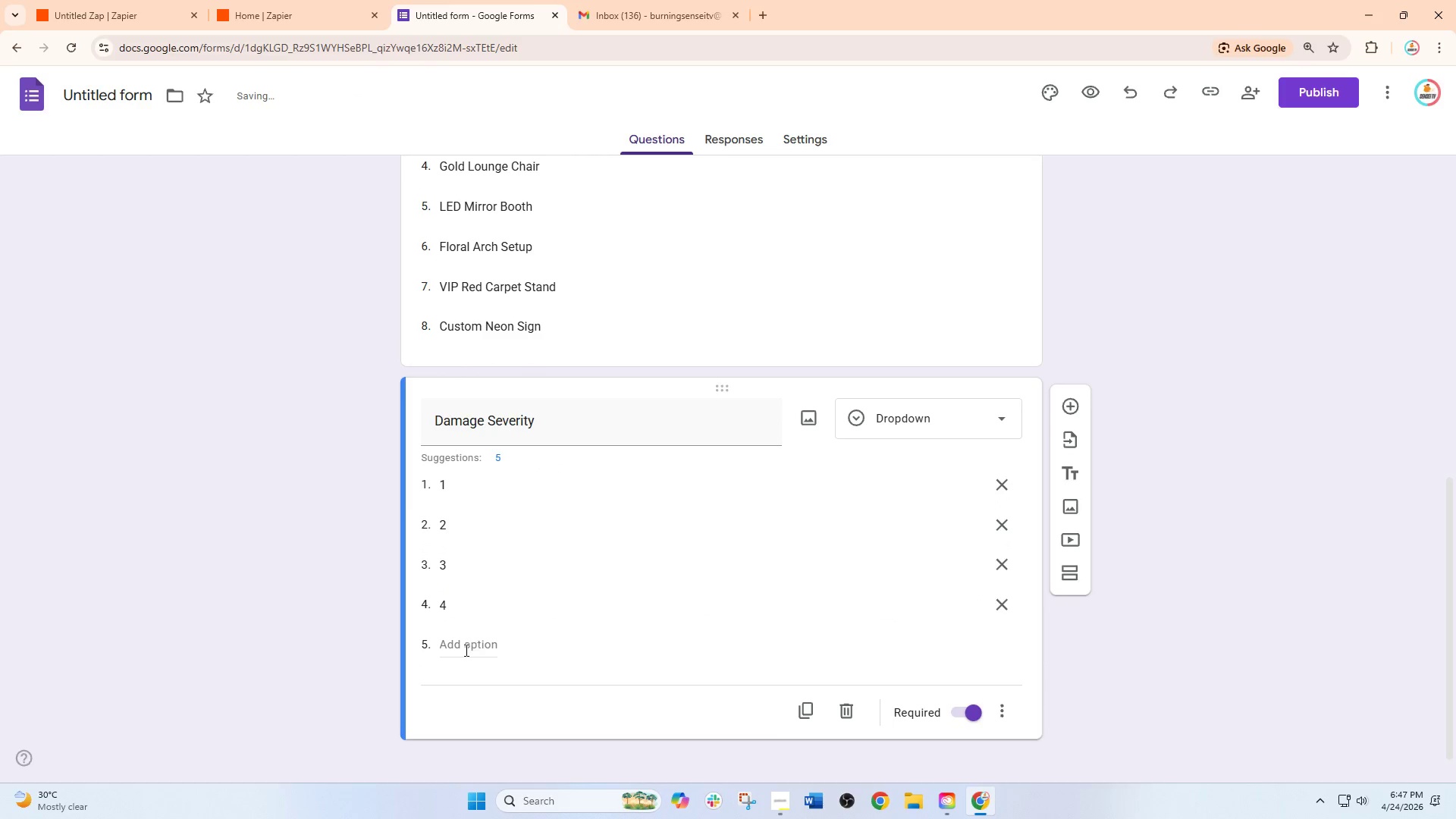 
left_click([463, 652])
 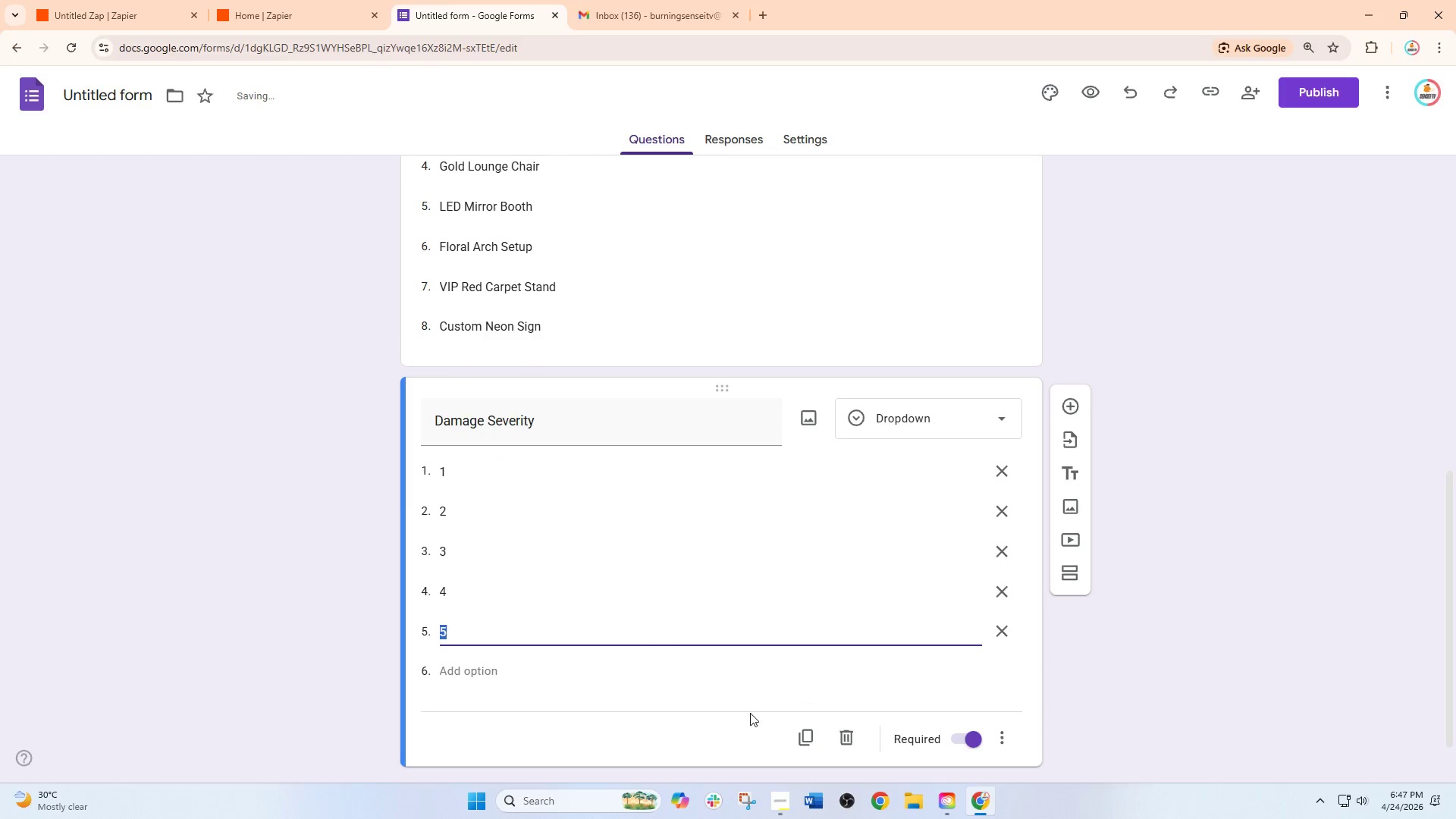 
left_click([695, 725])
 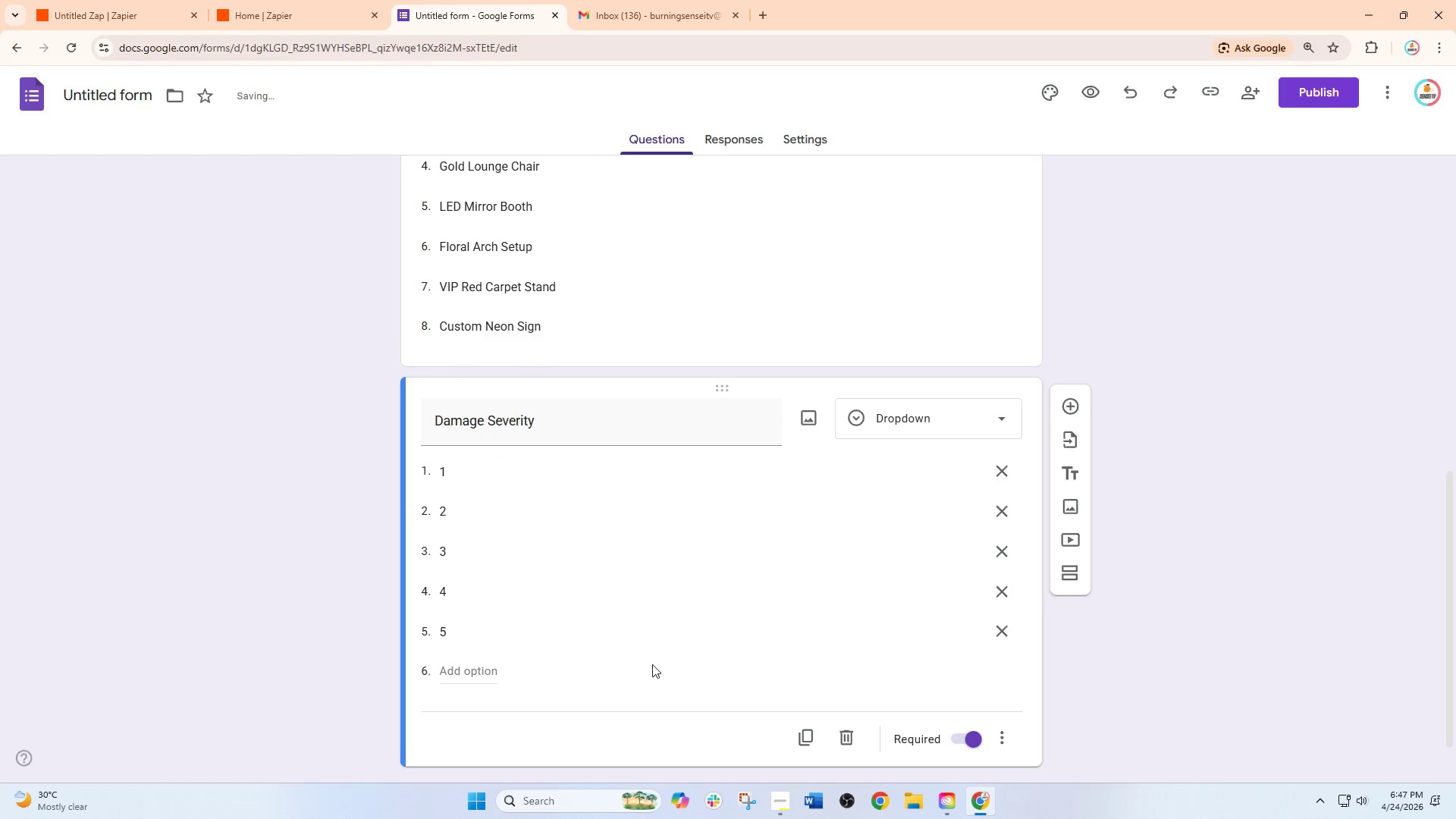 
scroll: coordinate [670, 651], scroll_direction: down, amount: 4.0
 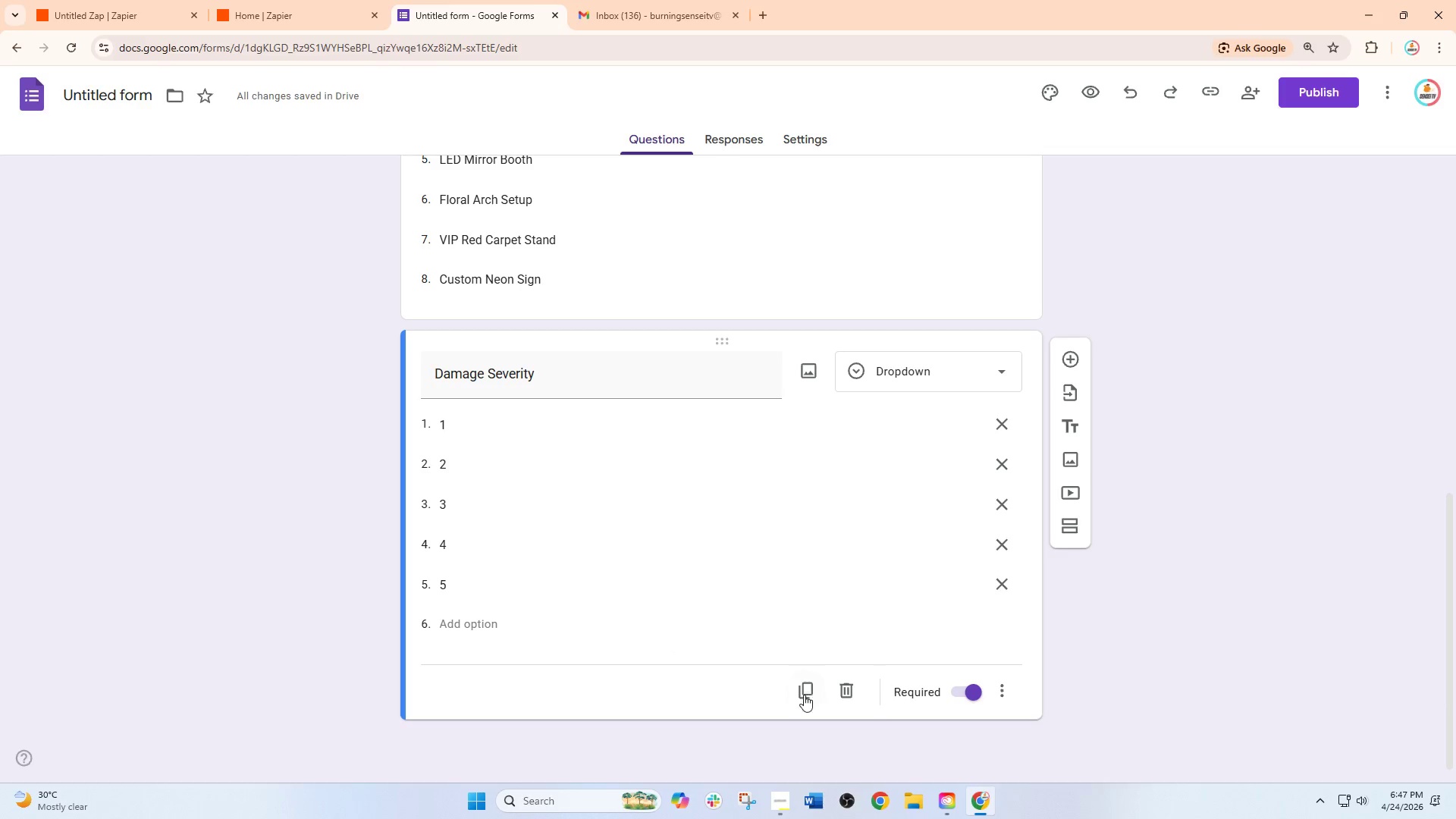 
left_click([800, 699])
 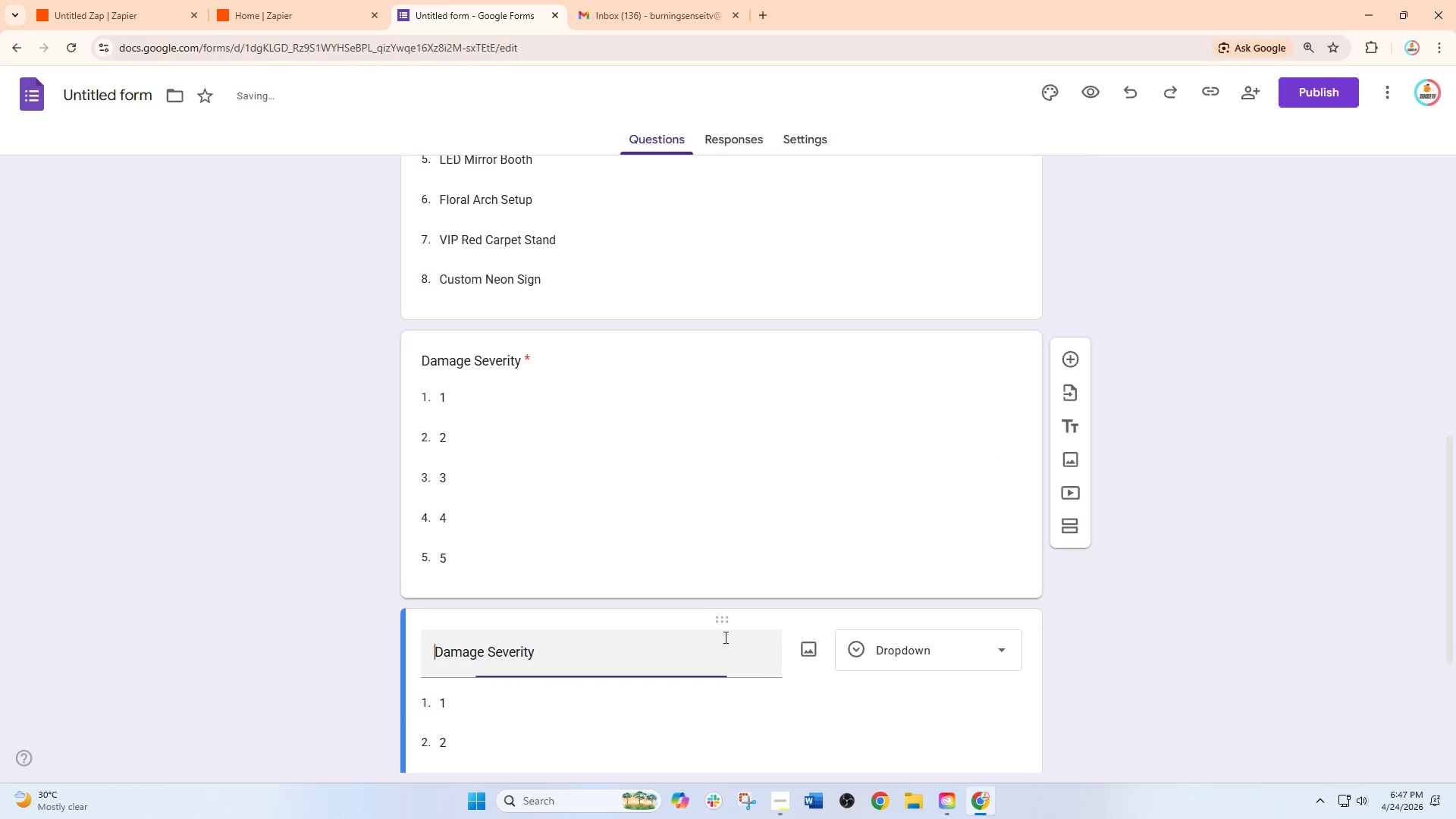 
scroll: coordinate [704, 621], scroll_direction: down, amount: 4.0
 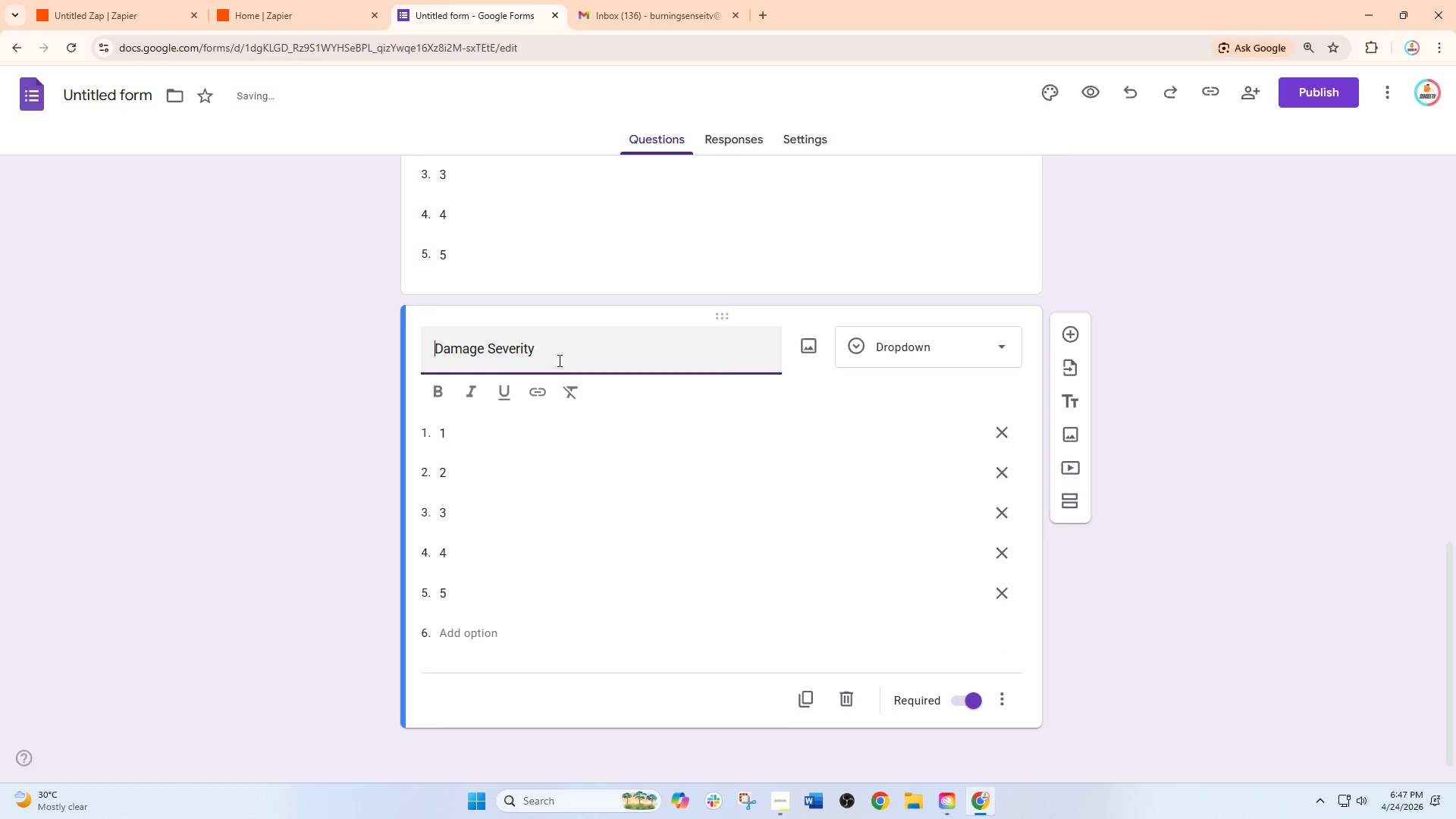 
left_click_drag(start_coordinate=[558, 350], to_coordinate=[351, 361])
 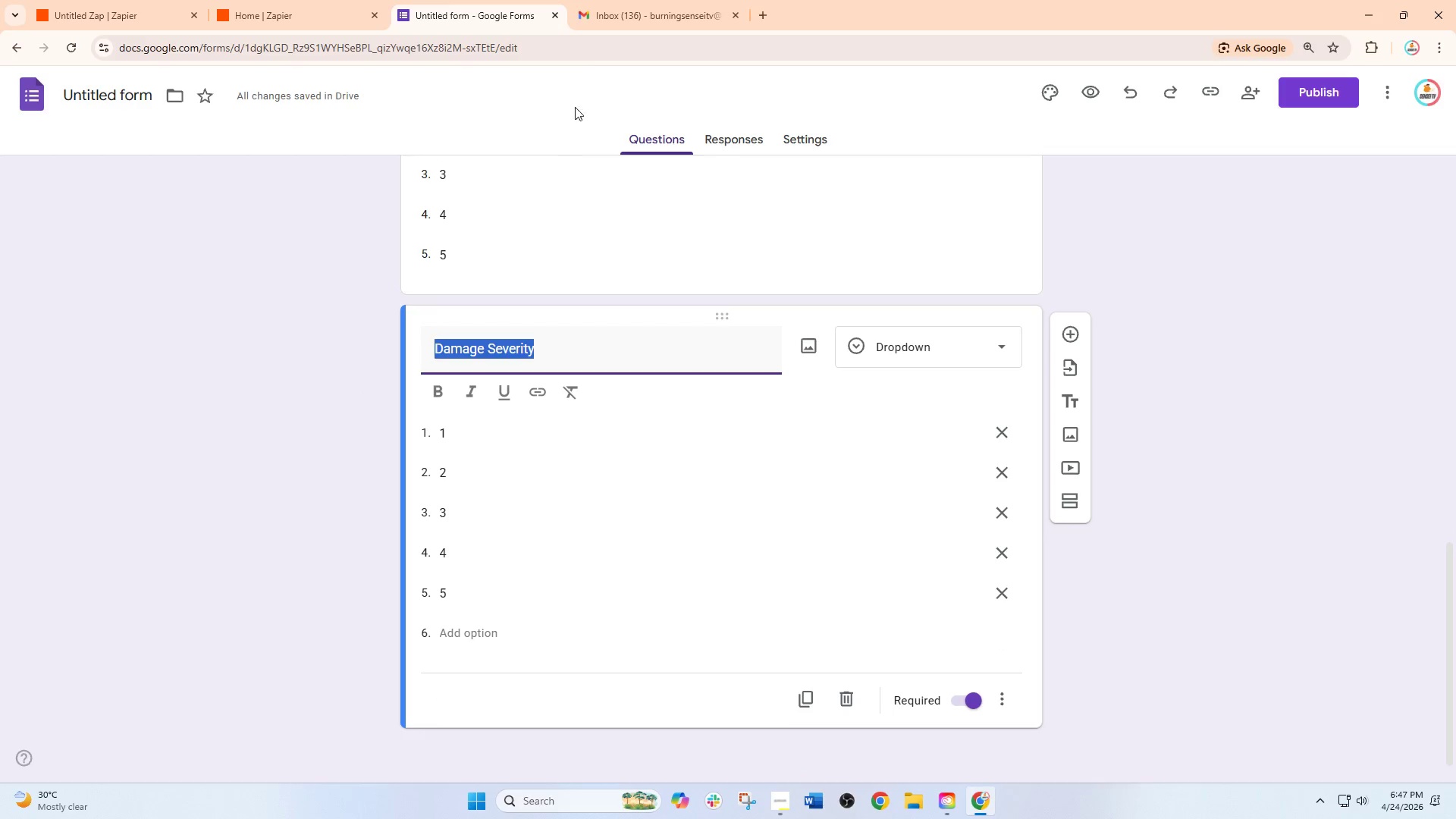 
wait(5.89)
 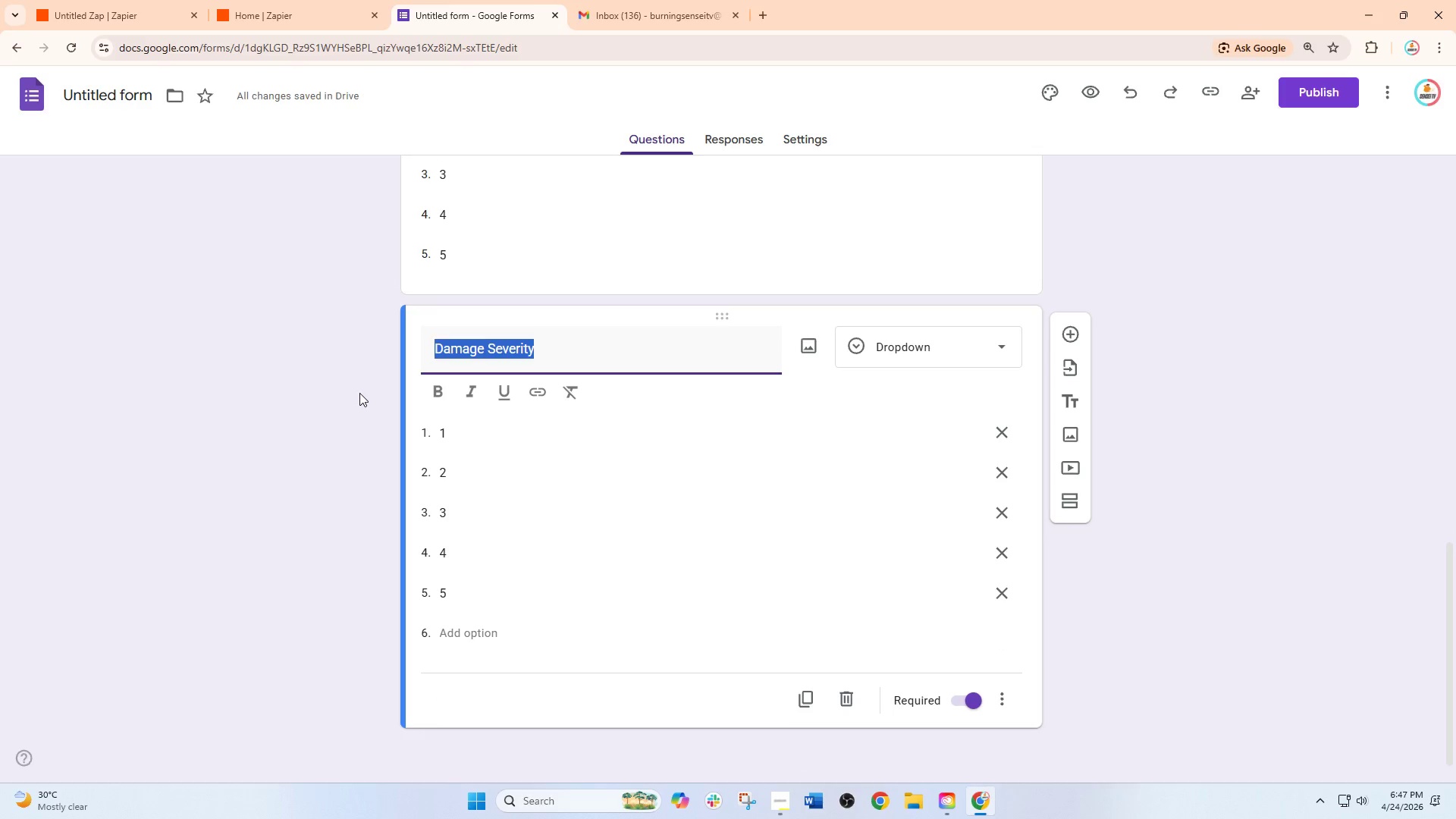 
left_click([775, 800])